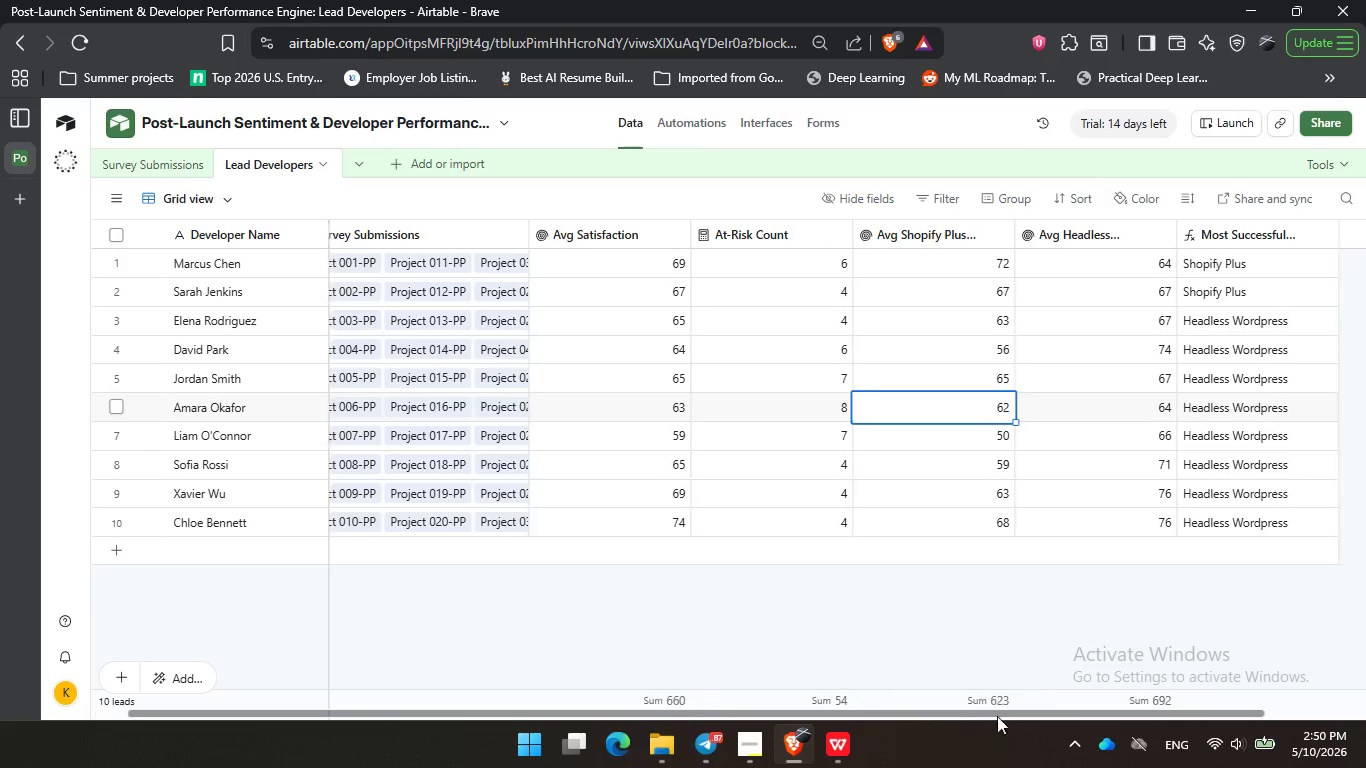 
left_click_drag(start_coordinate=[949, 713], to_coordinate=[874, 719])
 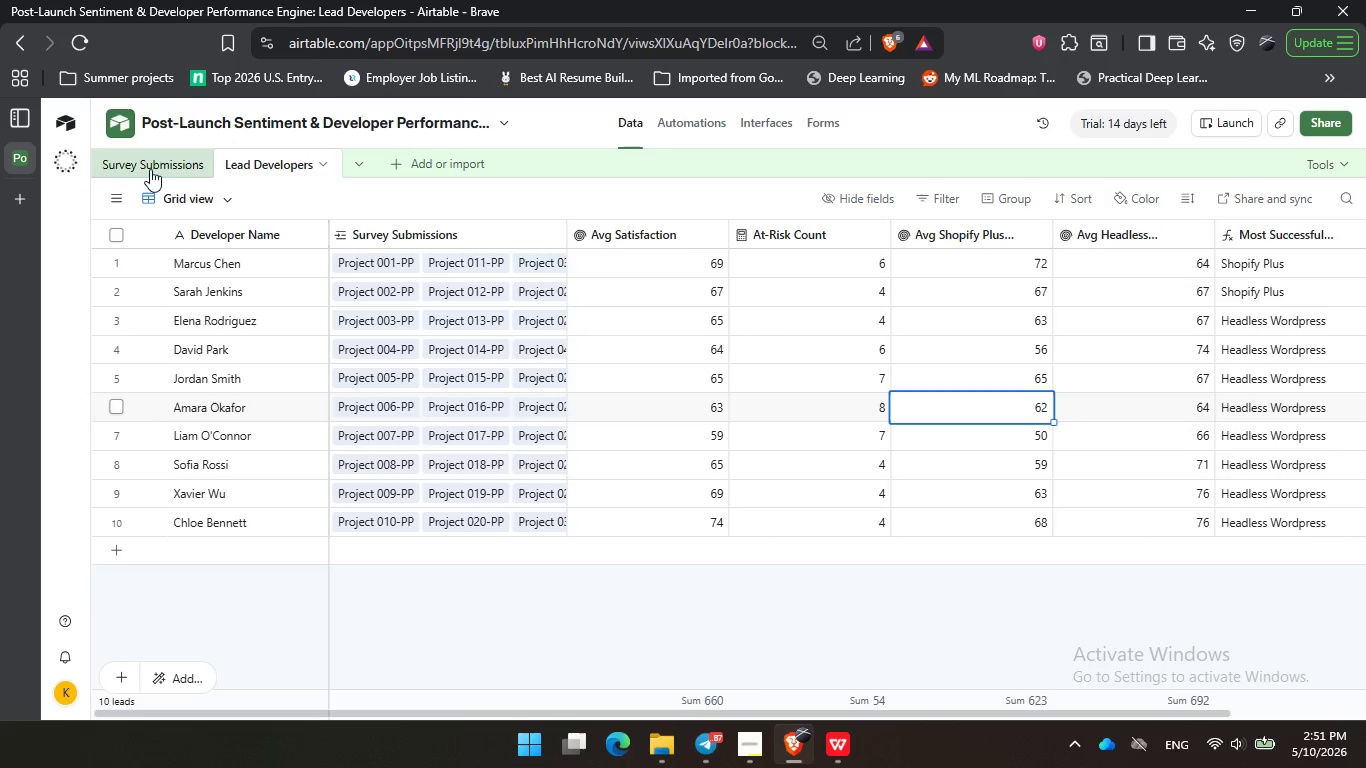 
left_click([151, 168])
 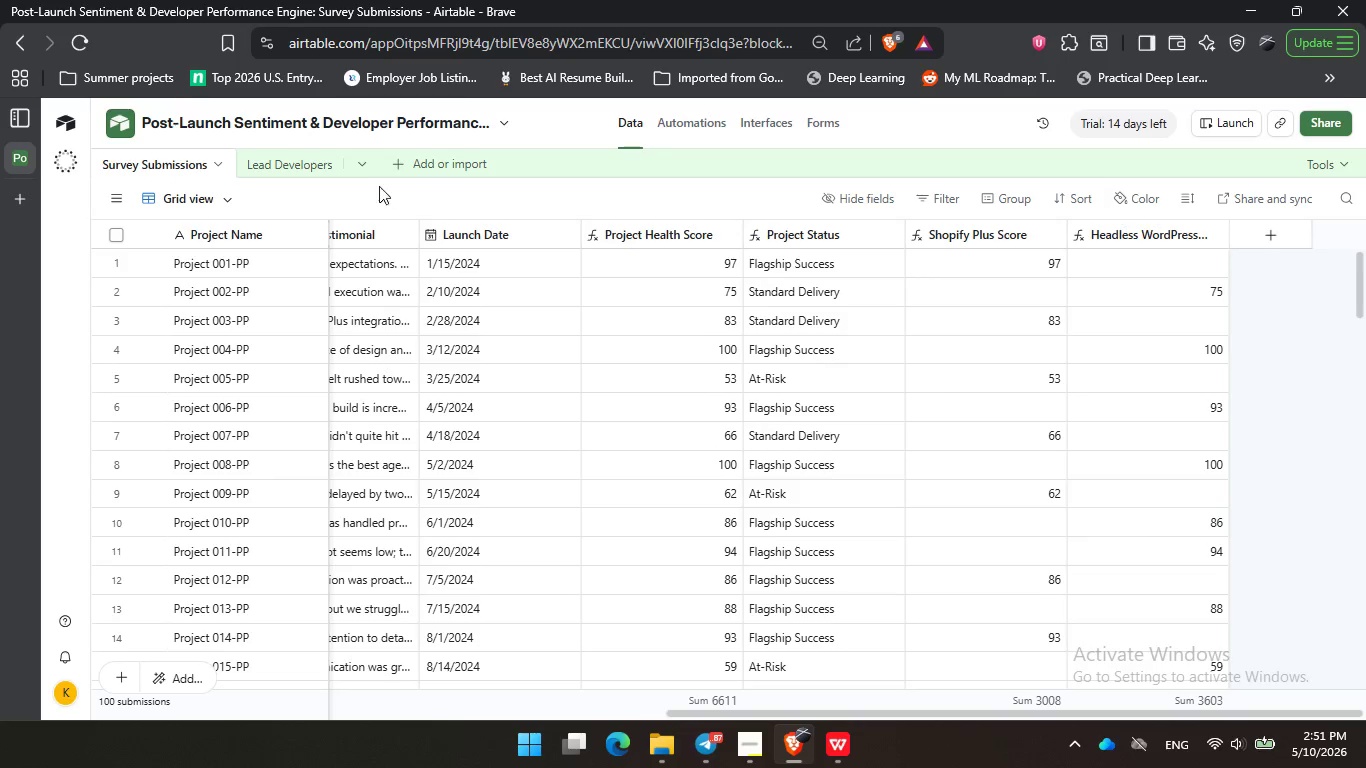 
double_click([379, 186])
 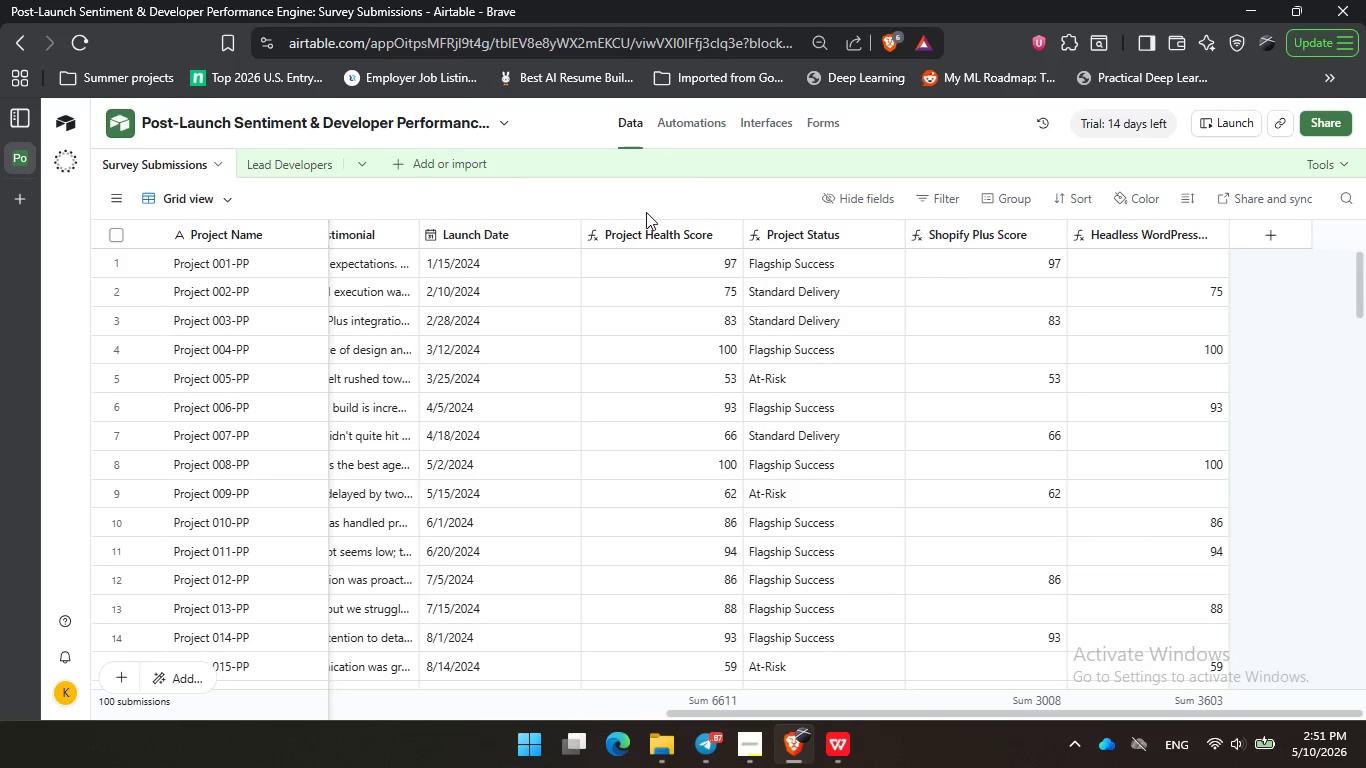 
left_click_drag(start_coordinate=[332, 207], to_coordinate=[343, 207])
 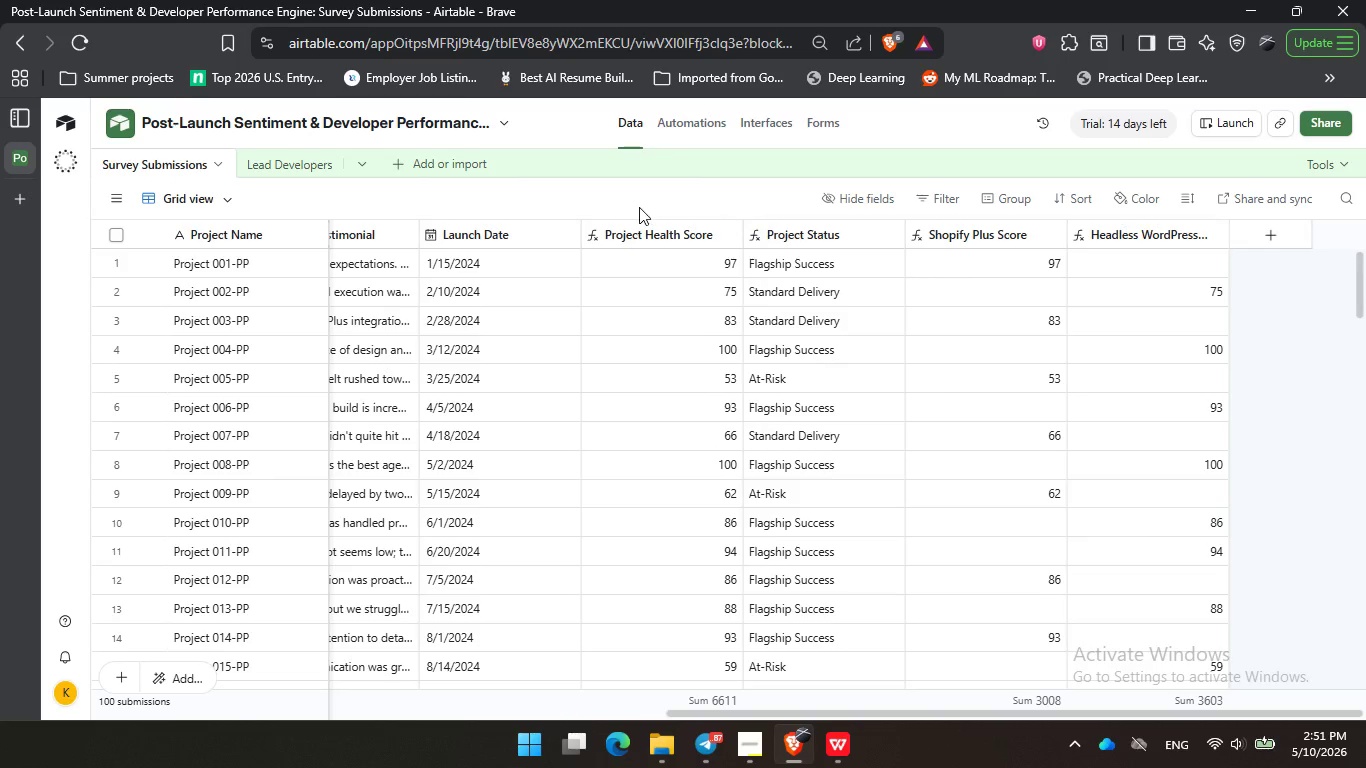 
triple_click([645, 212])
 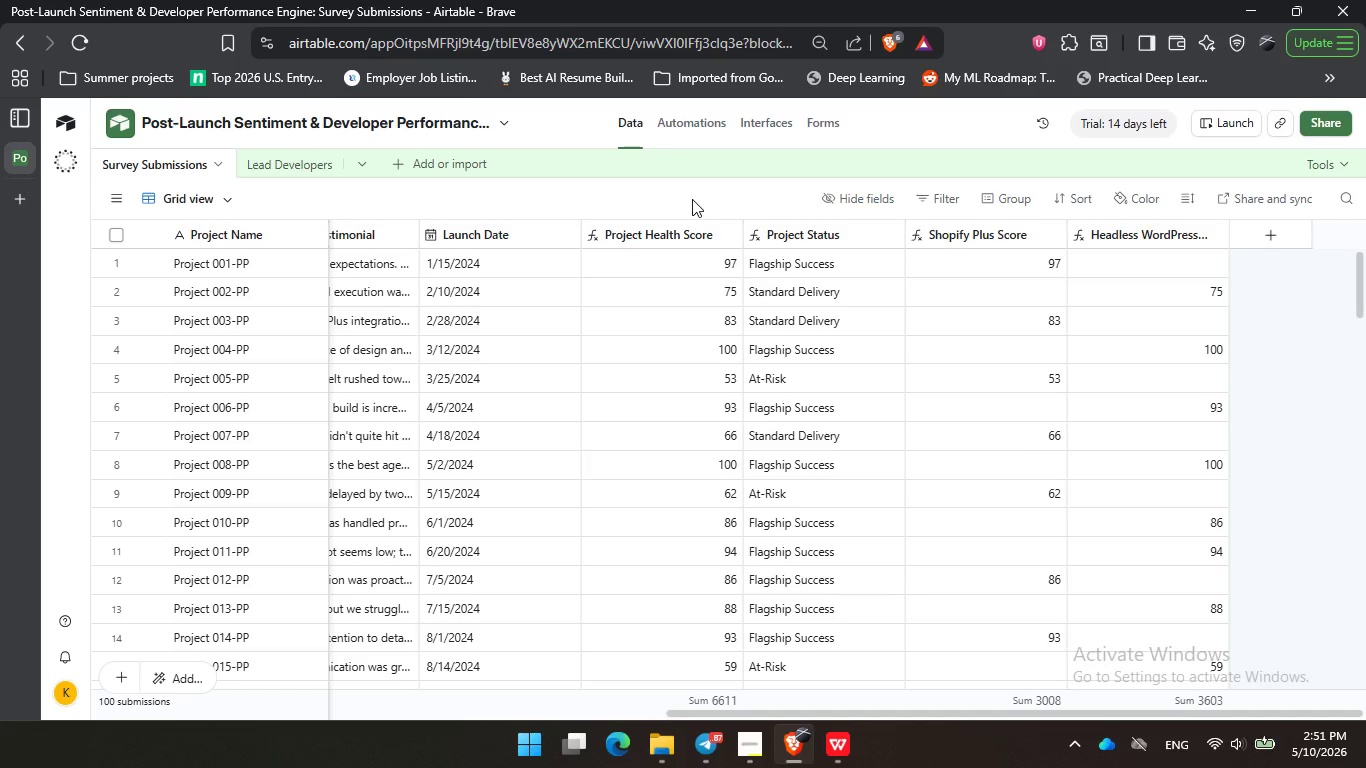 
wait(13.72)
 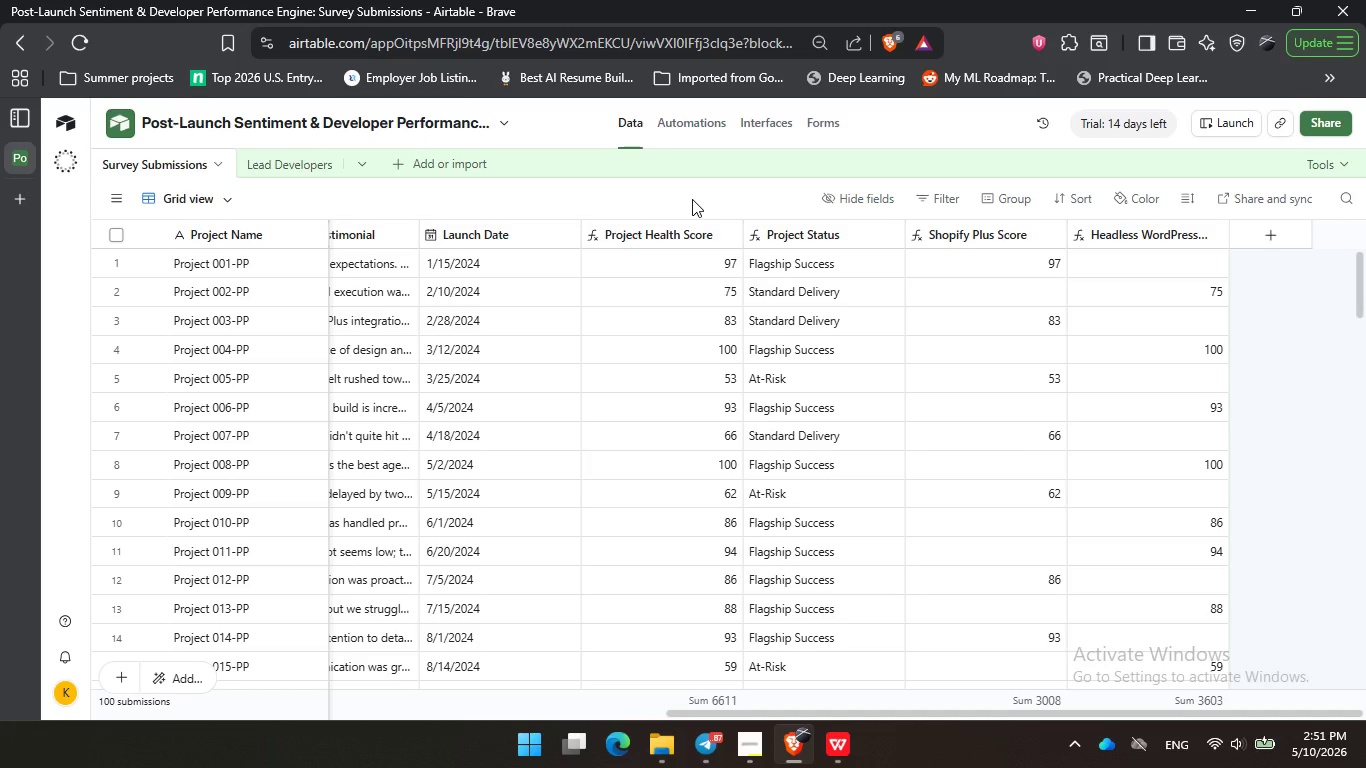 
left_click([512, 209])
 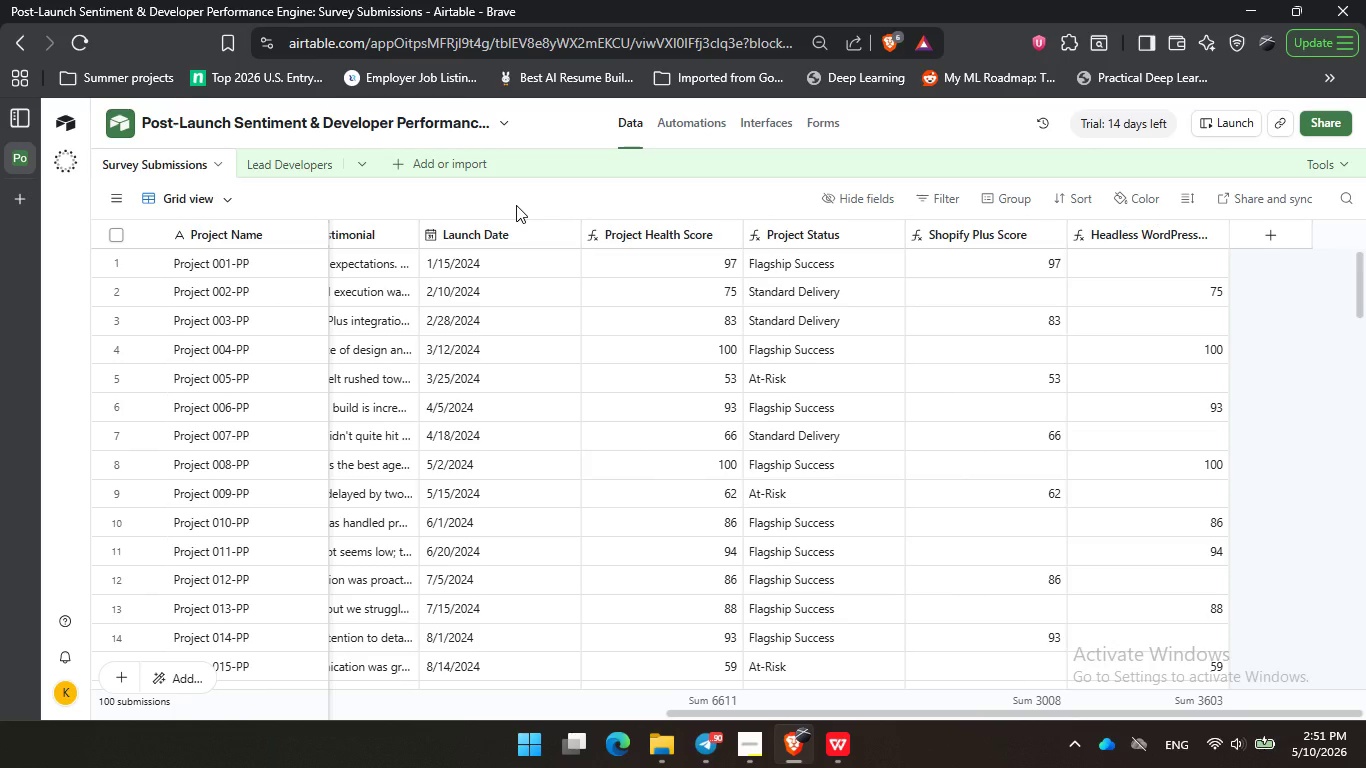 
left_click([516, 205])
 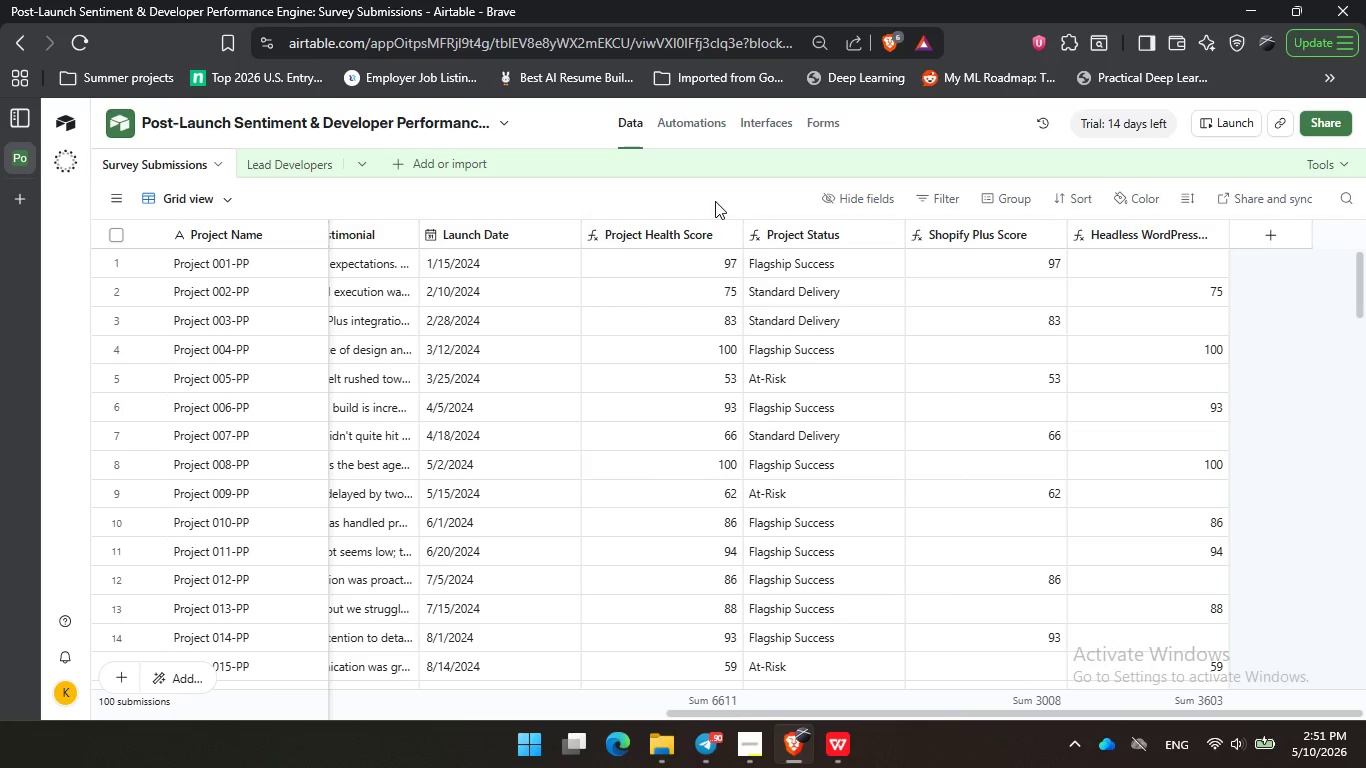 
left_click_drag(start_coordinate=[599, 197], to_coordinate=[606, 197])
 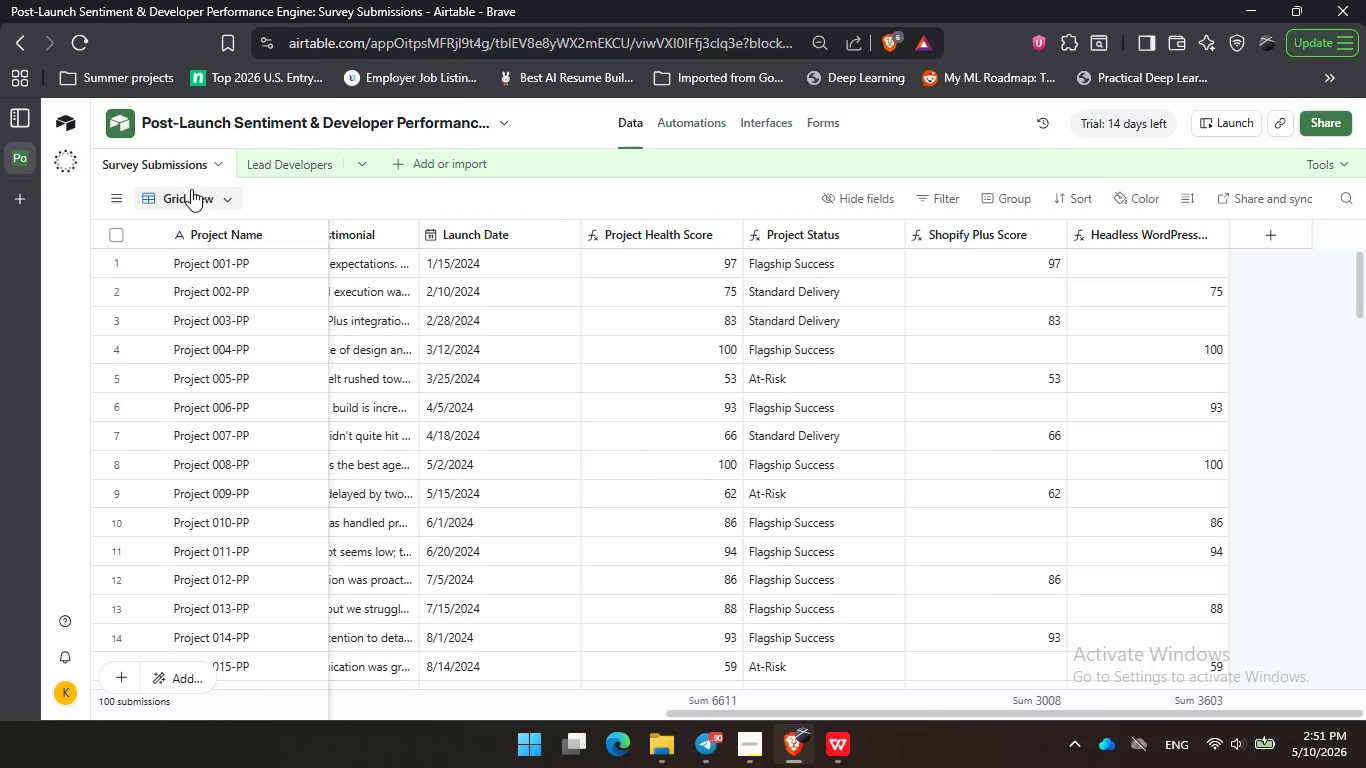 
triple_click([733, 202])
 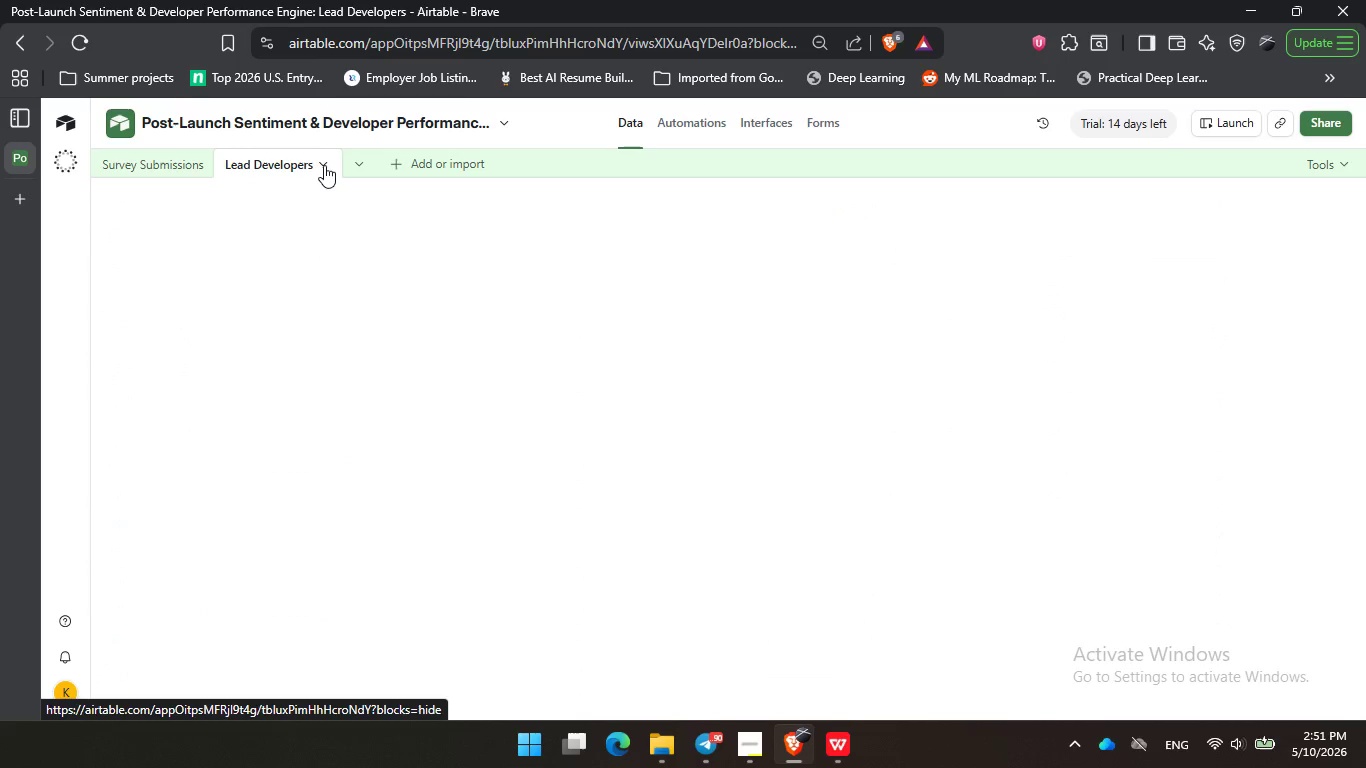 
left_click([324, 165])
 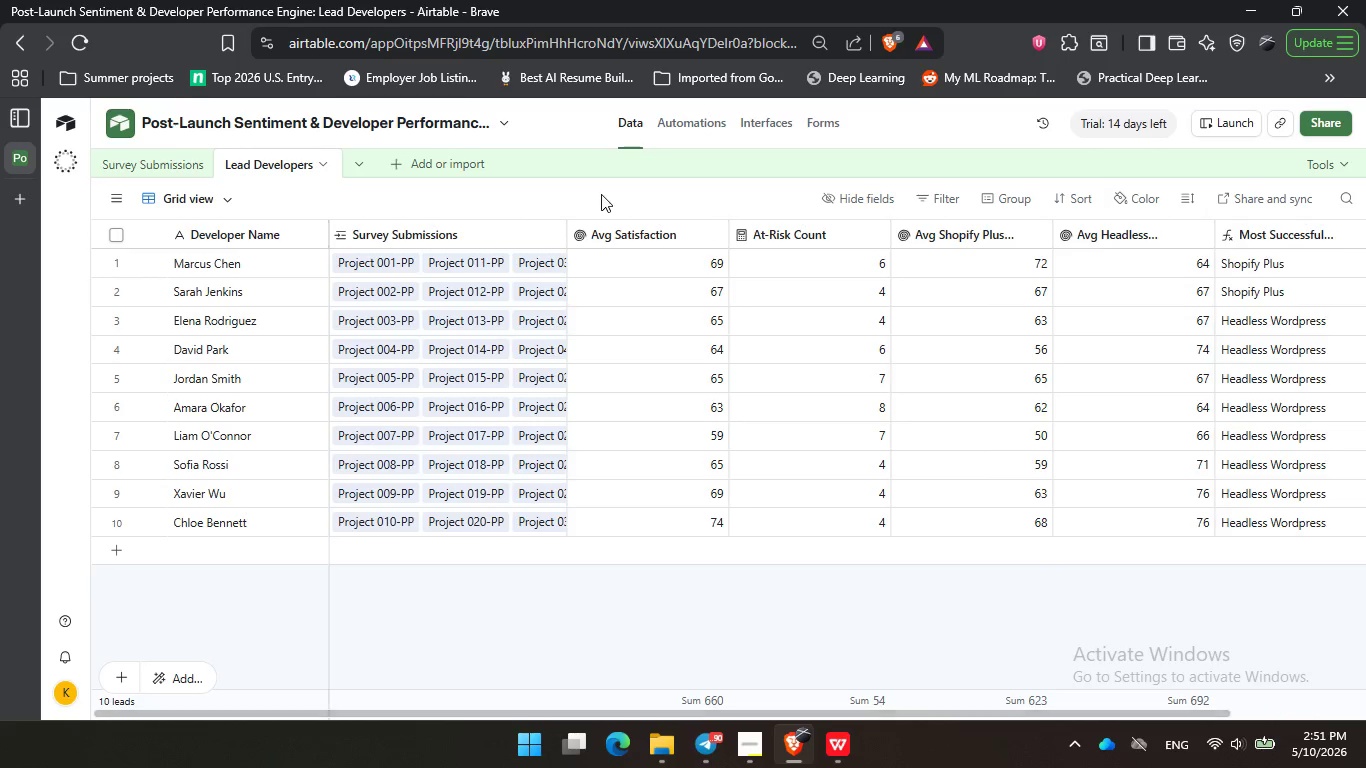 
left_click([569, 191])